 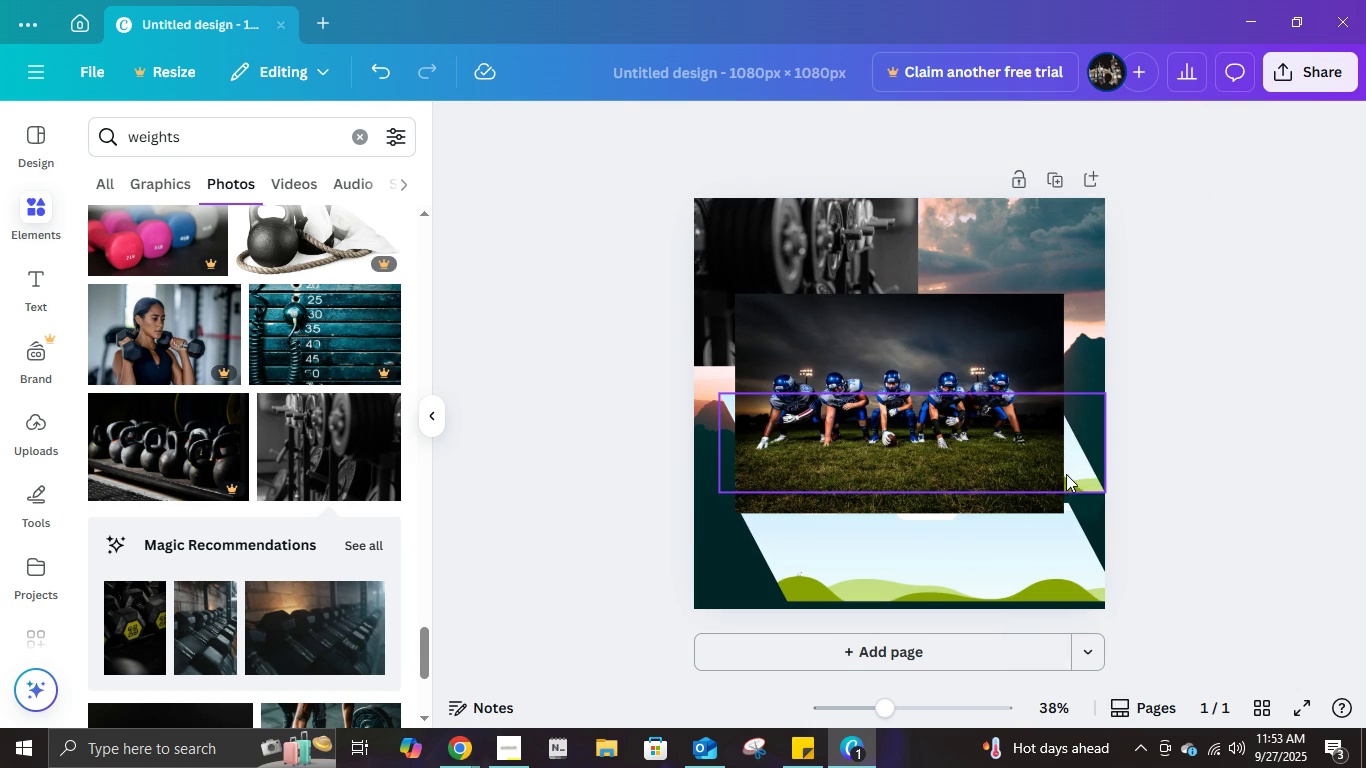 
key(Control+Z)
 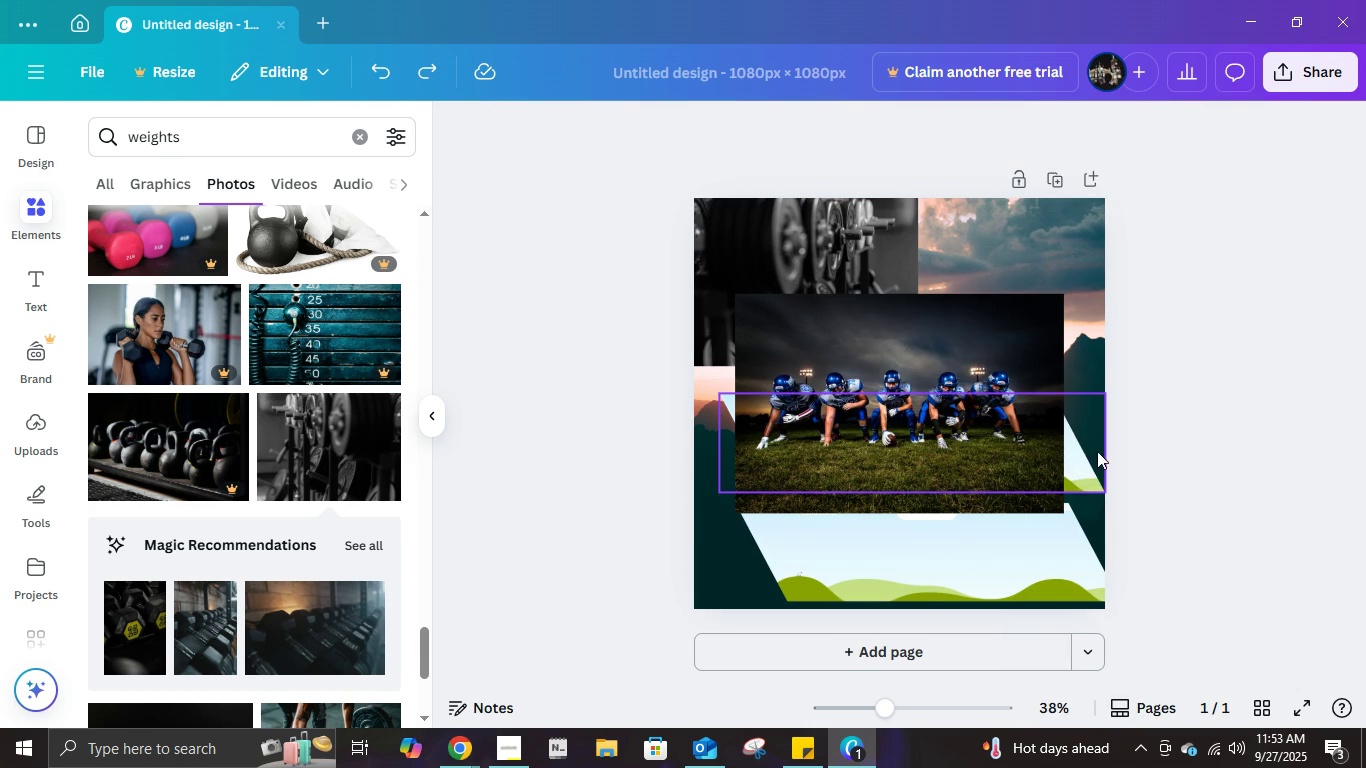 
left_click([1097, 451])
 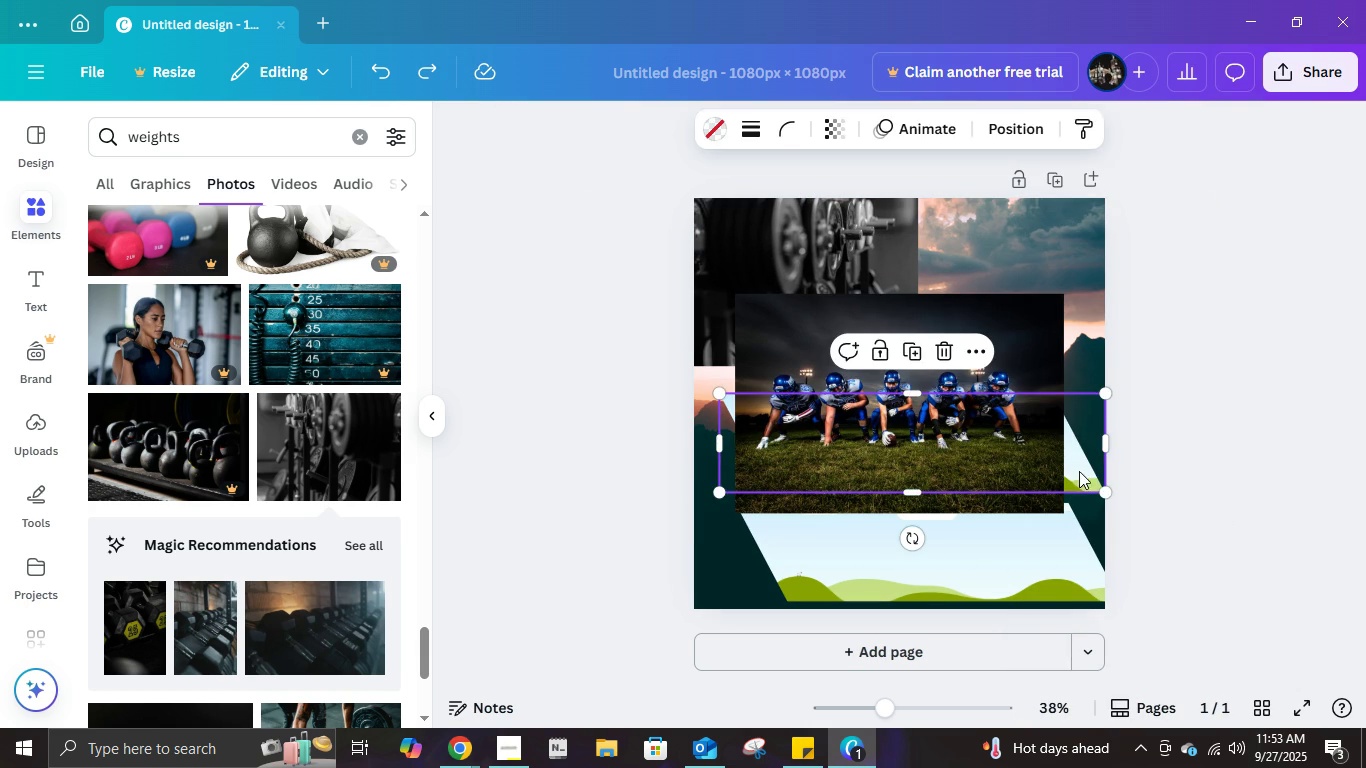 
key(Delete)
 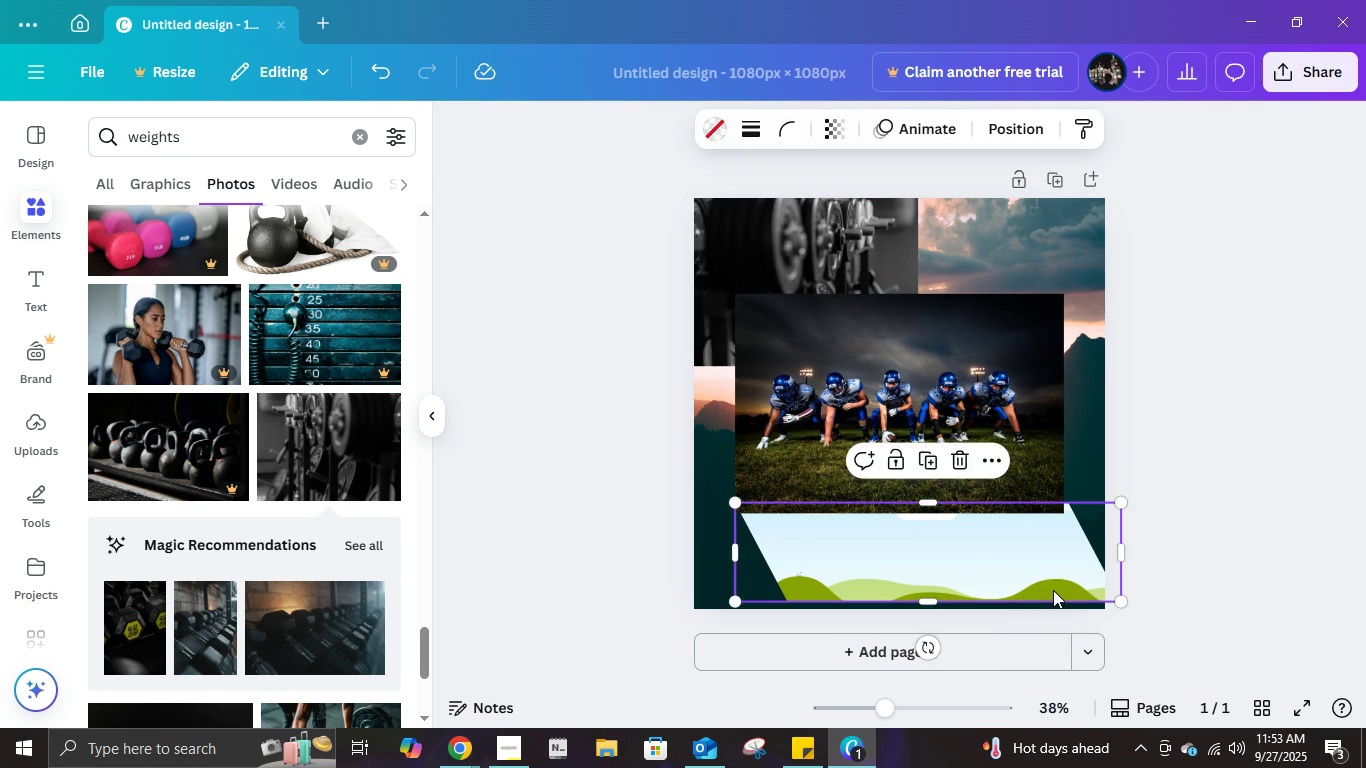 
left_click([1053, 590])
 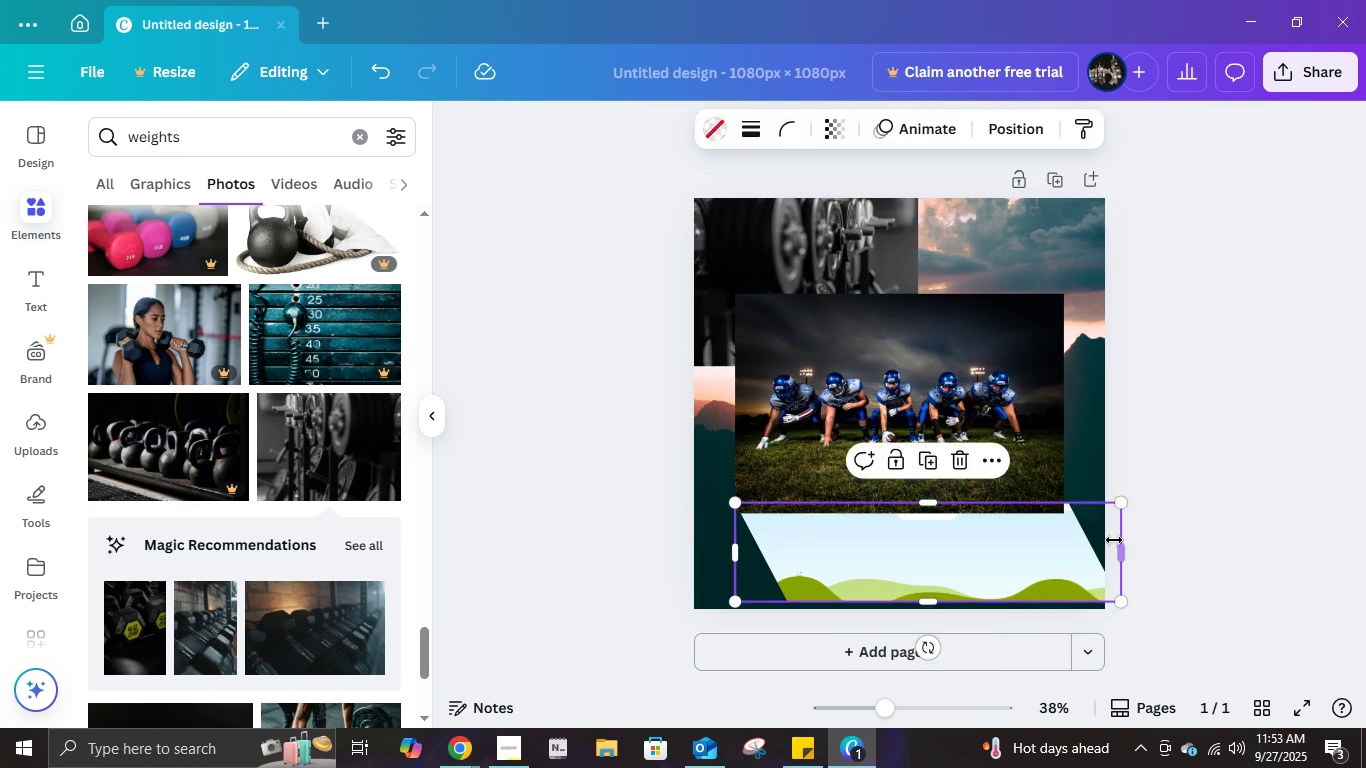 
key(Delete)
 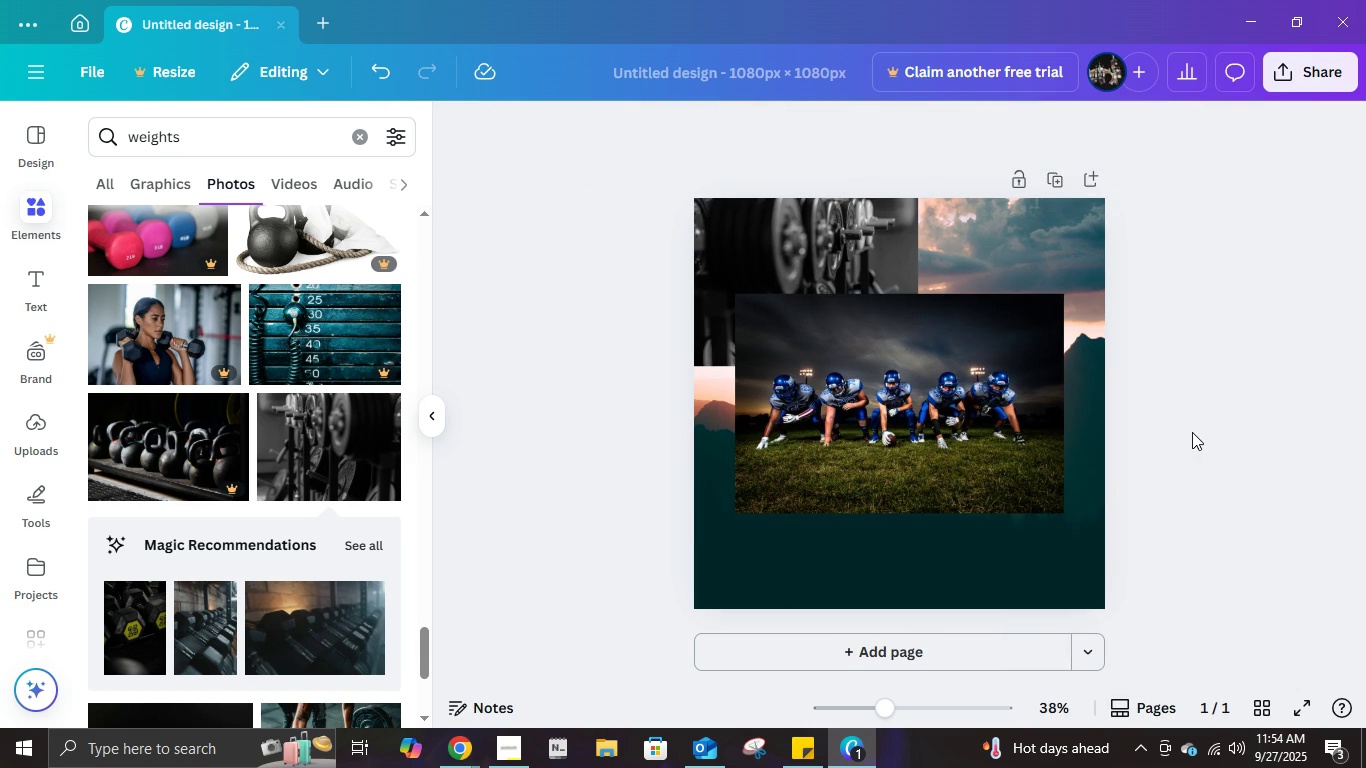 
left_click([1194, 432])